 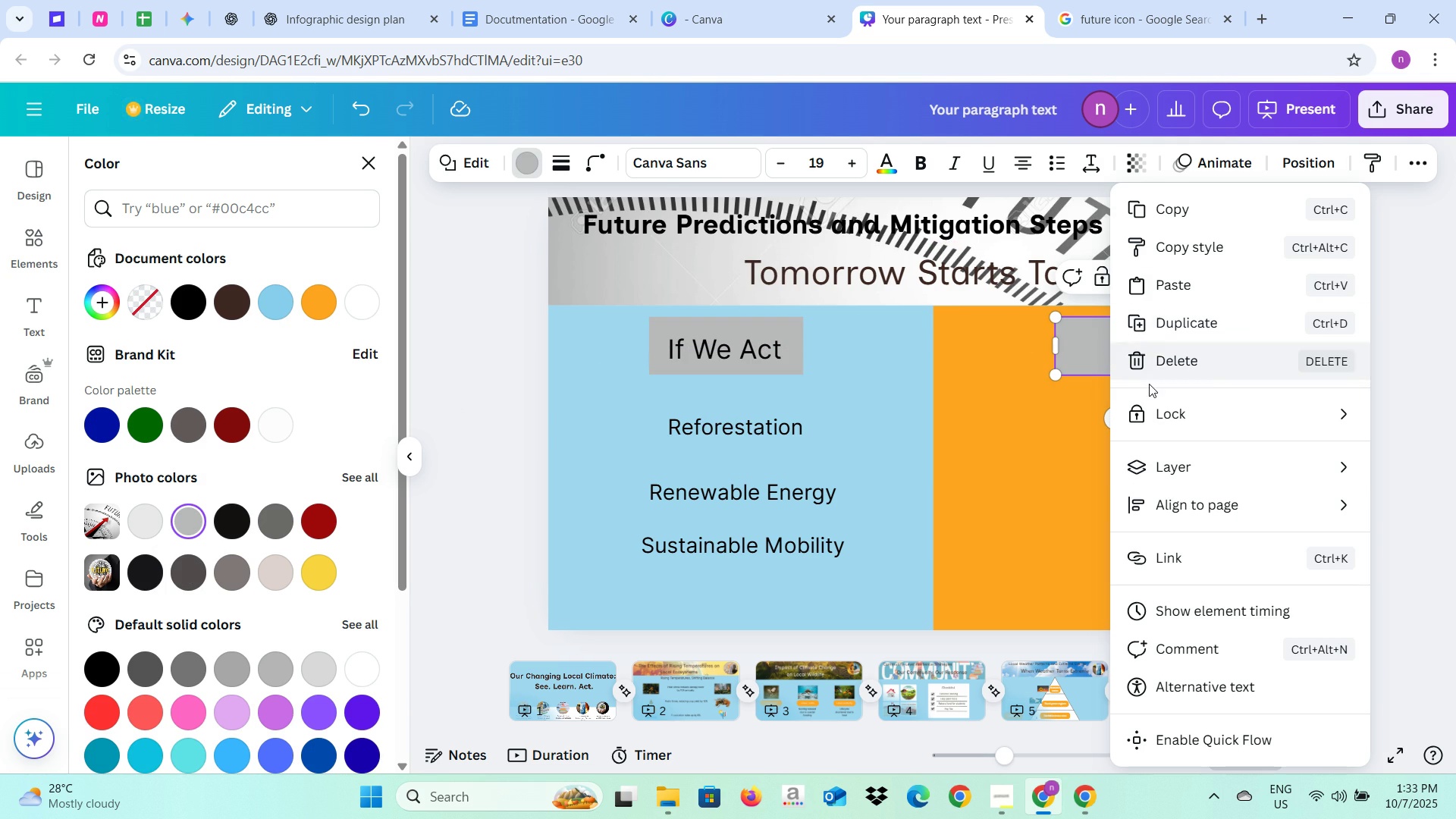 
left_click([981, 546])
 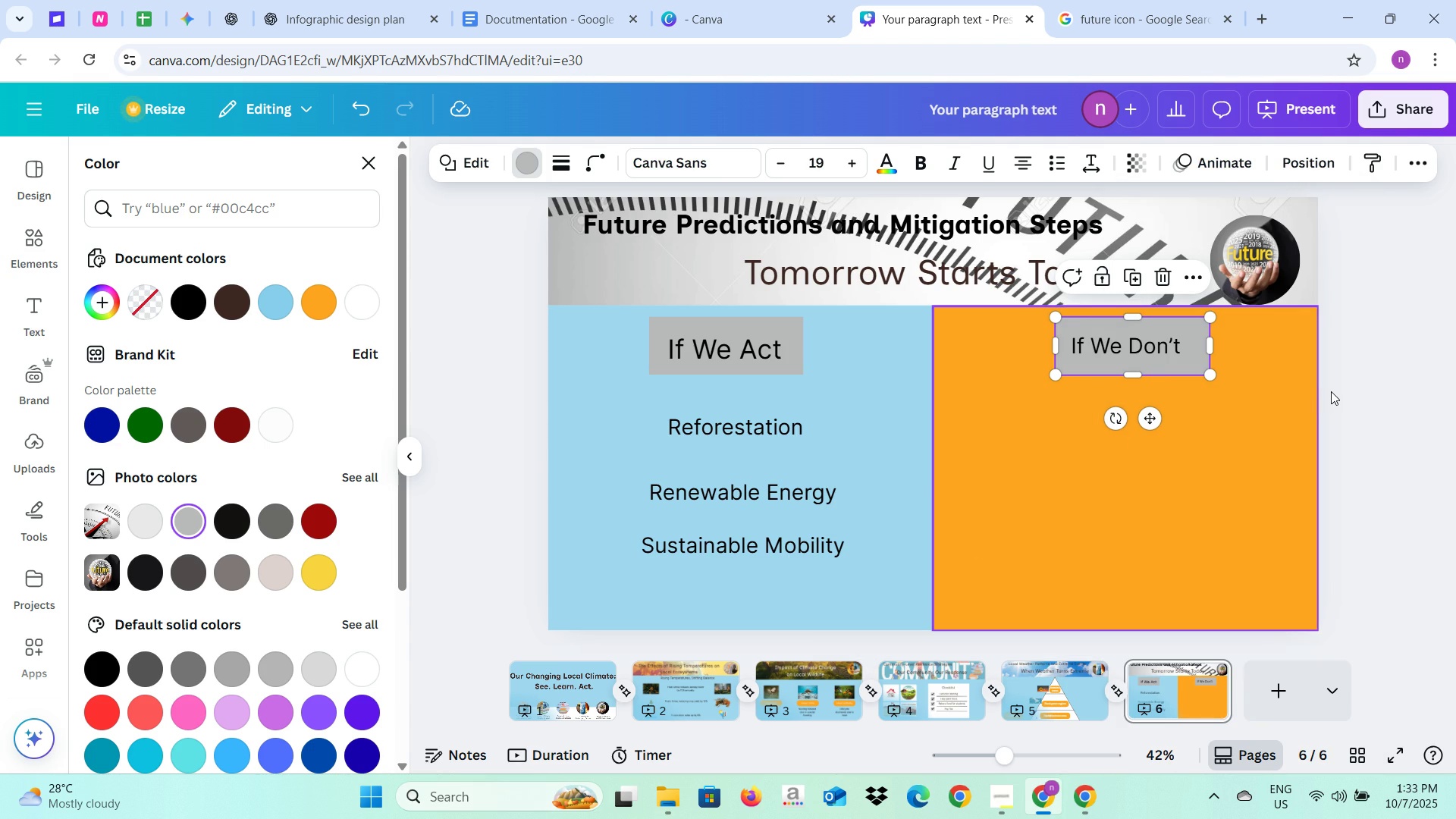 
left_click([1332, 391])
 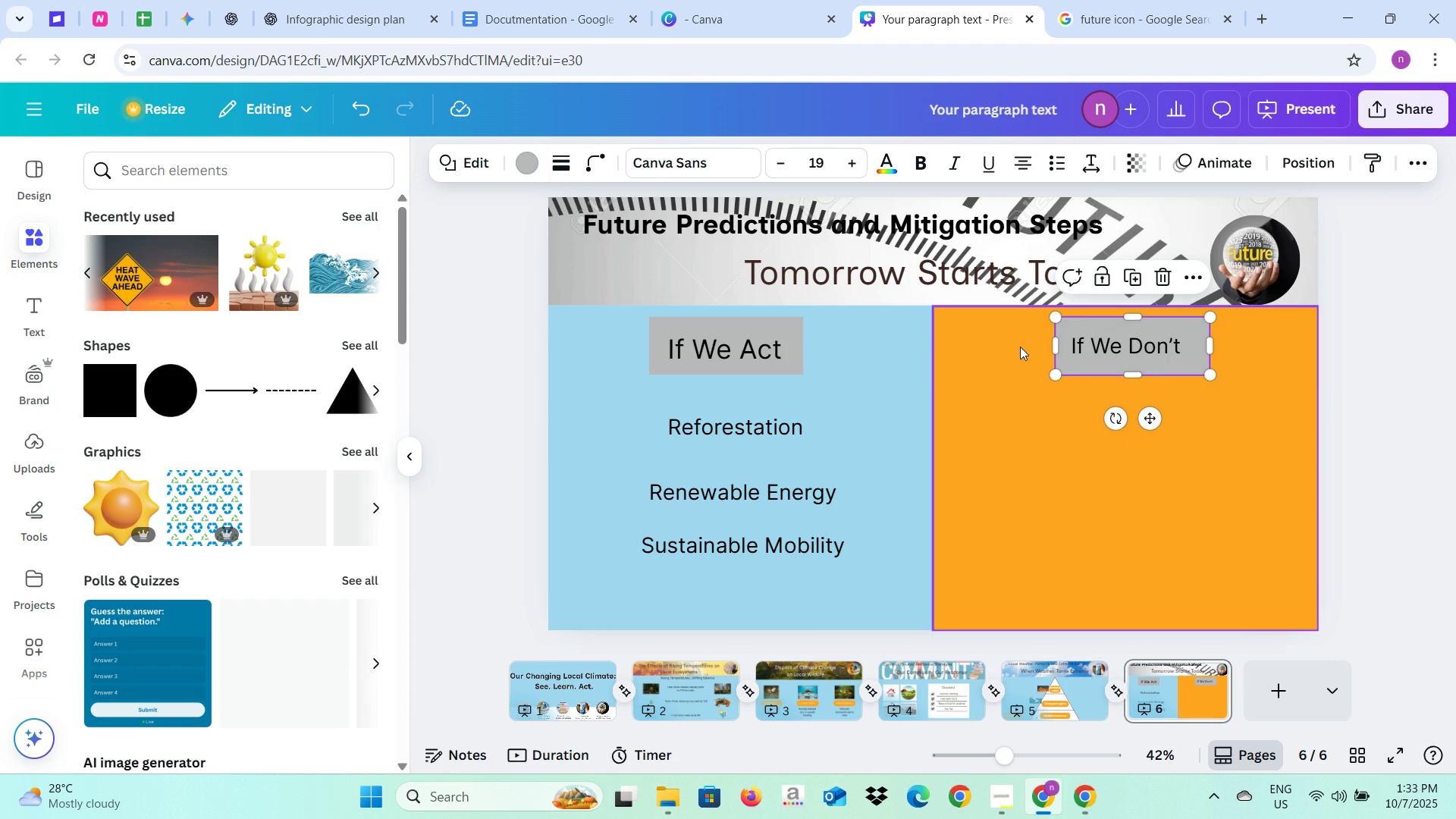 
left_click([1084, 345])
 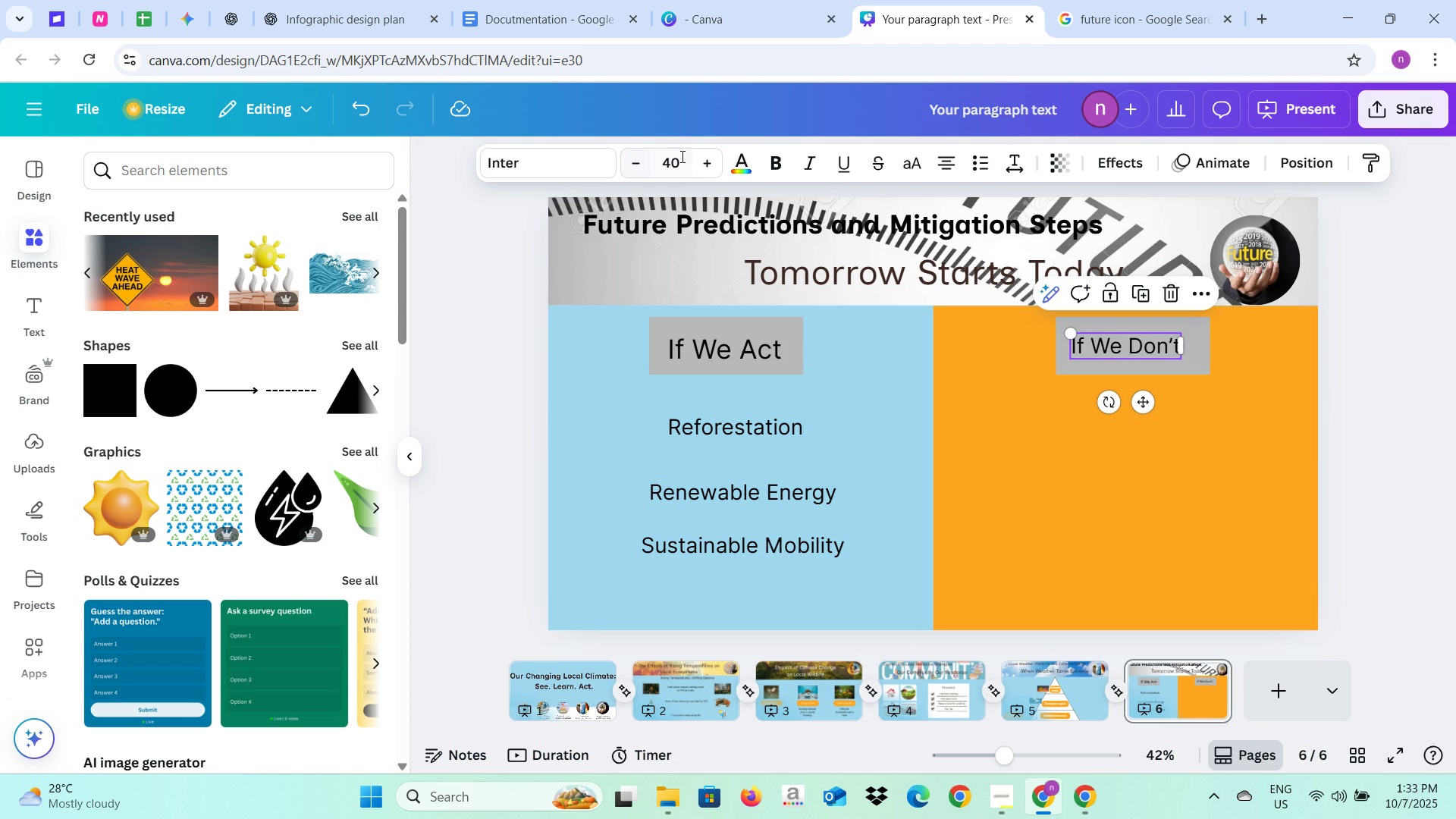 
left_click([681, 158])
 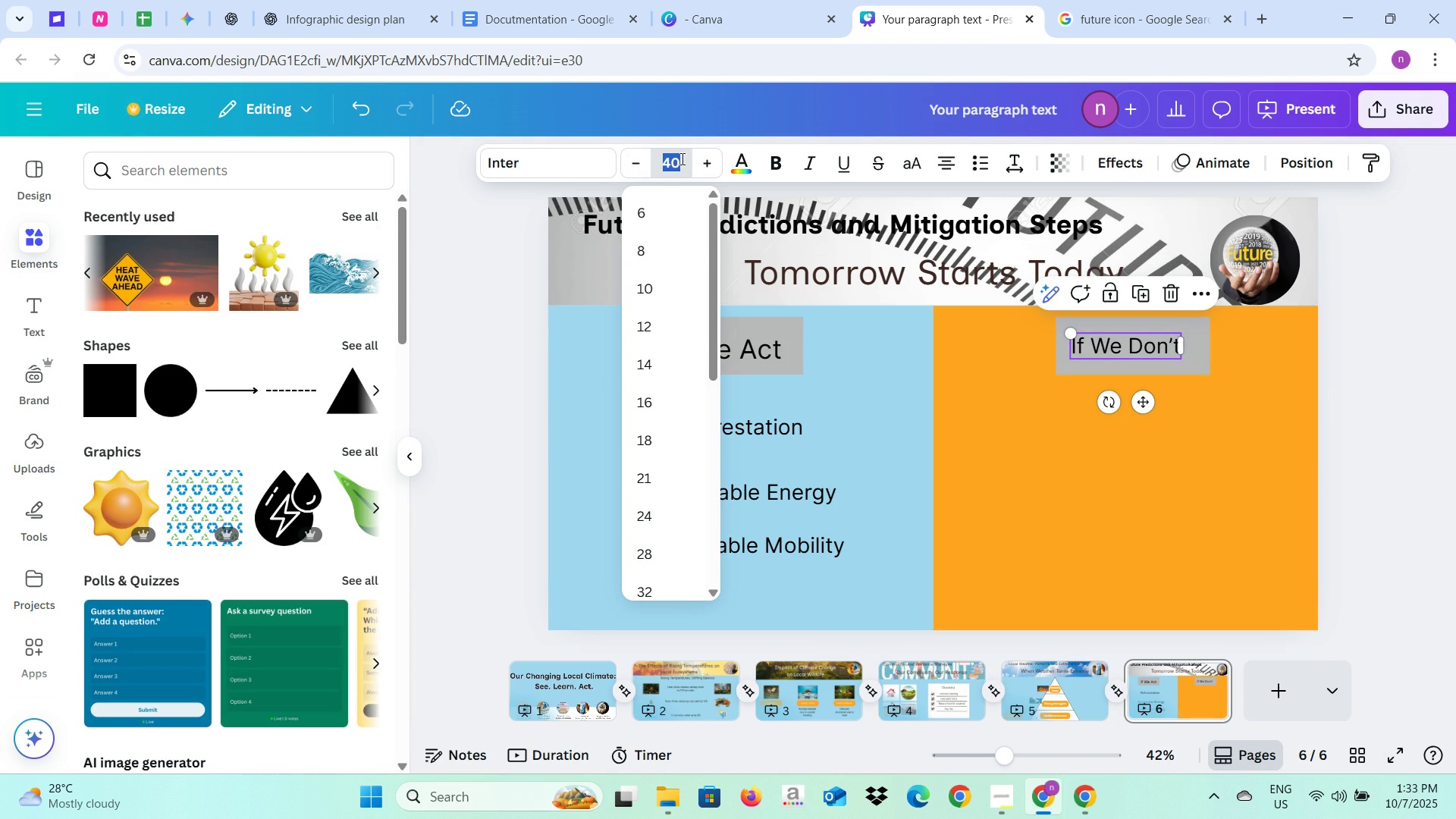 
type(50)
 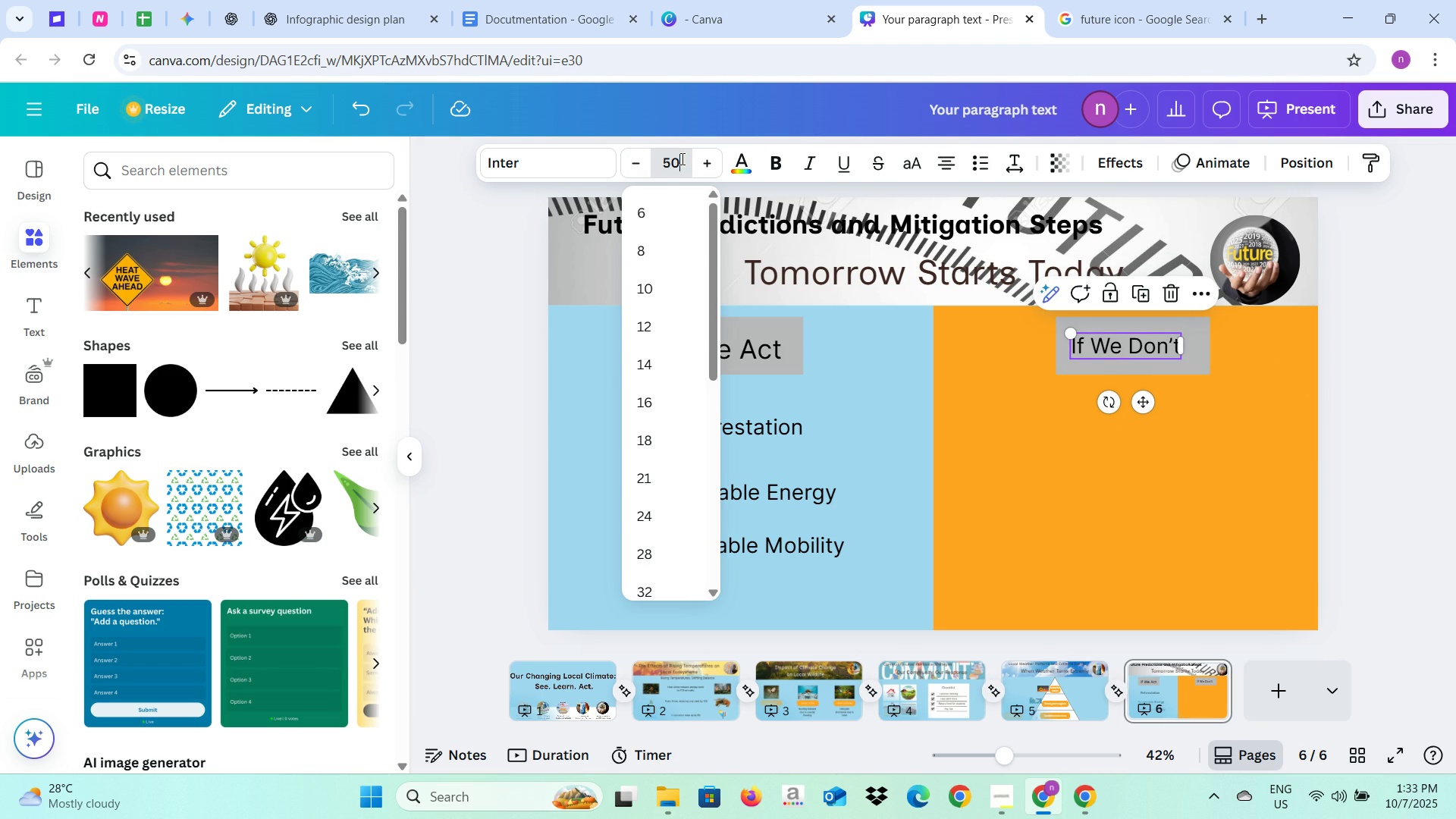 
key(Enter)
 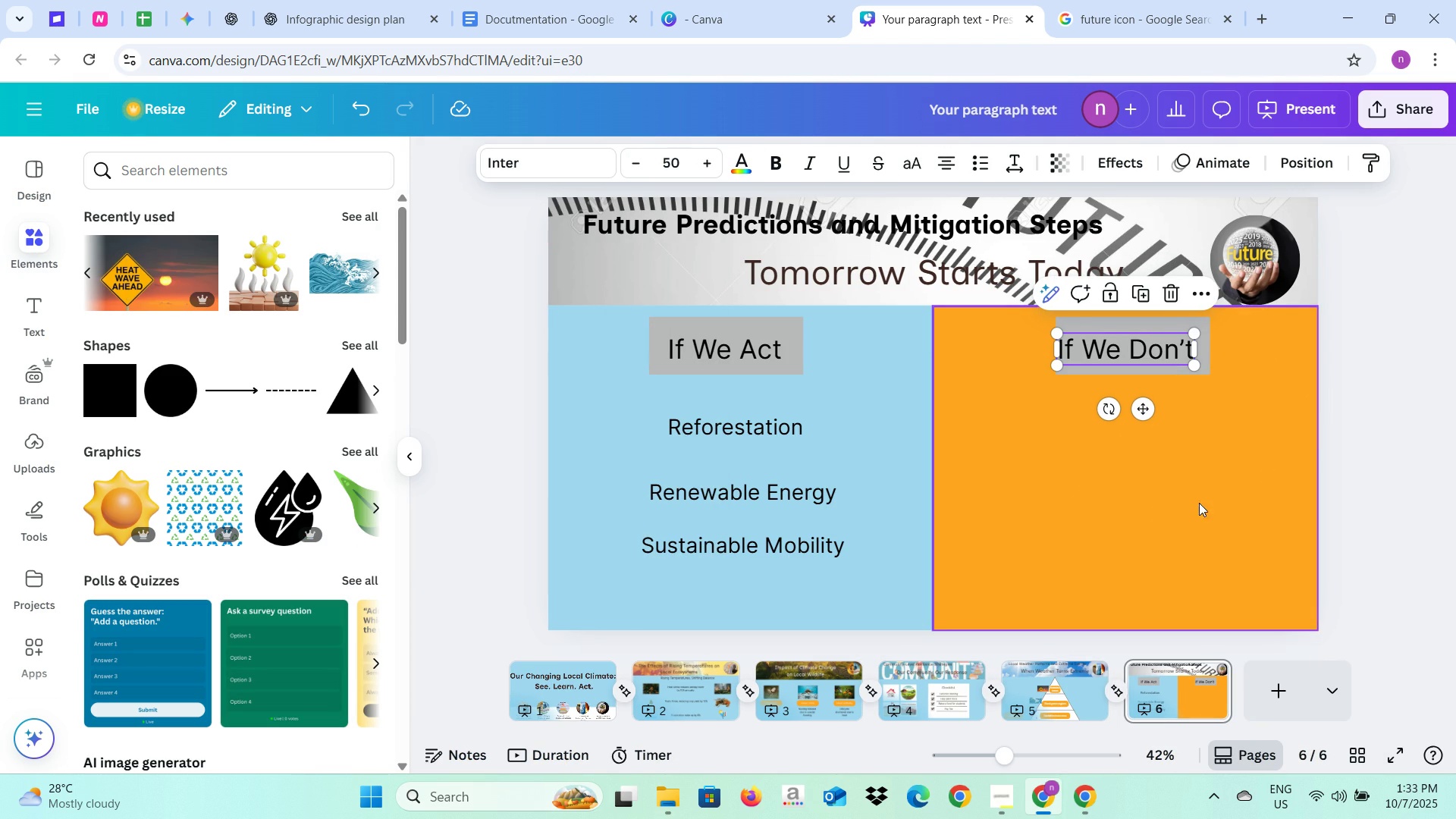 
left_click([1370, 412])
 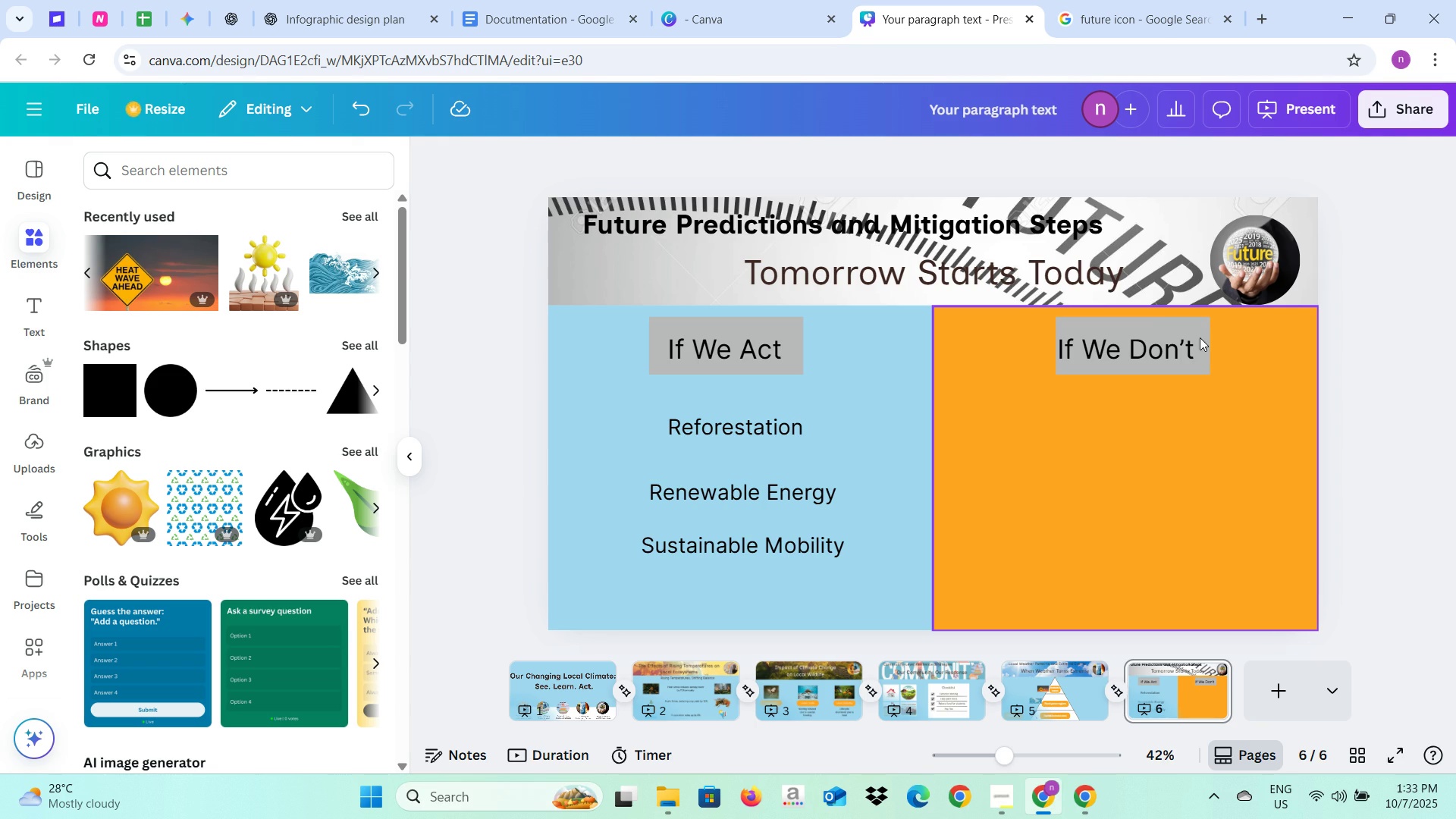 
left_click([1193, 334])
 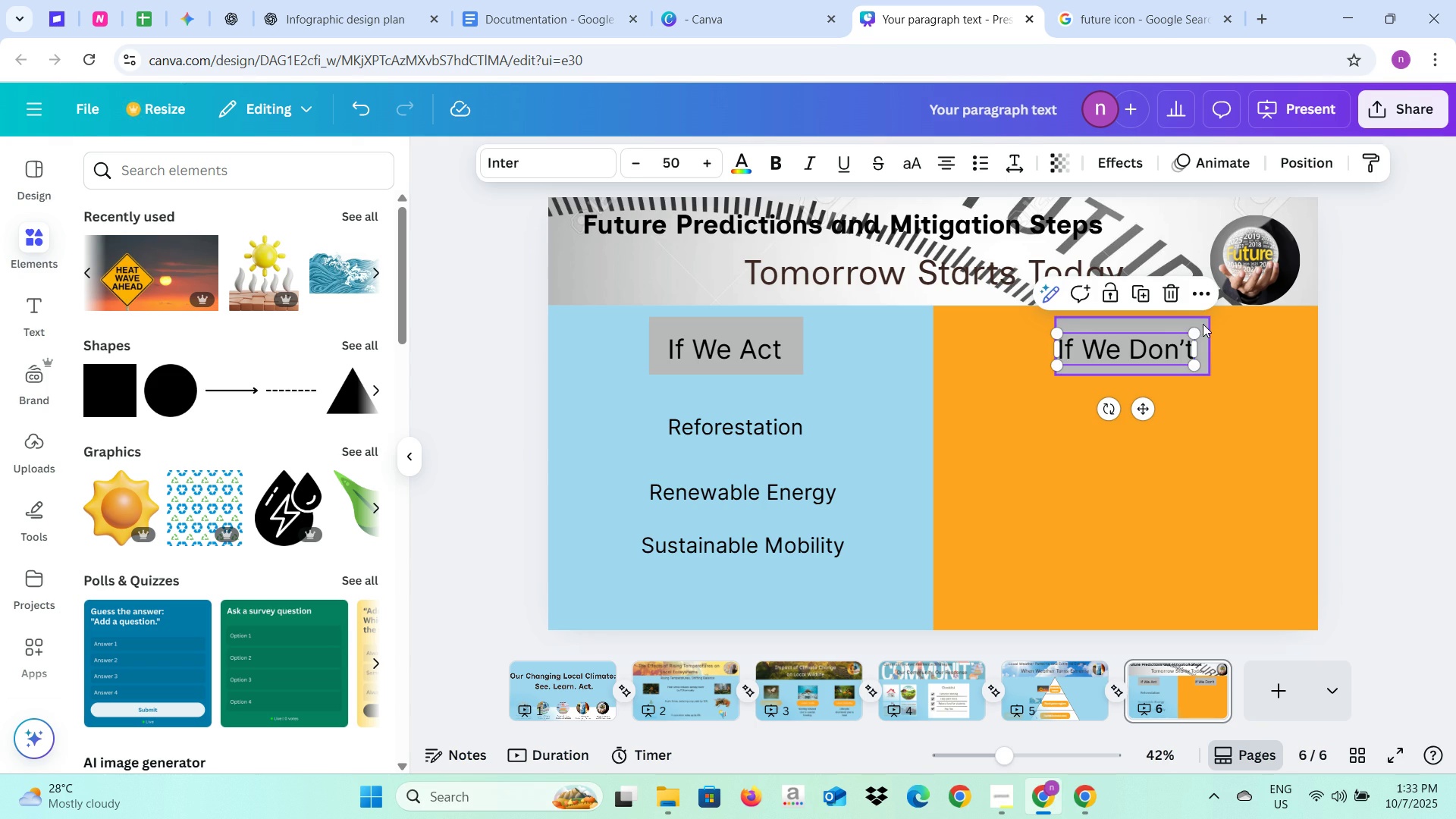 
left_click([1203, 324])